 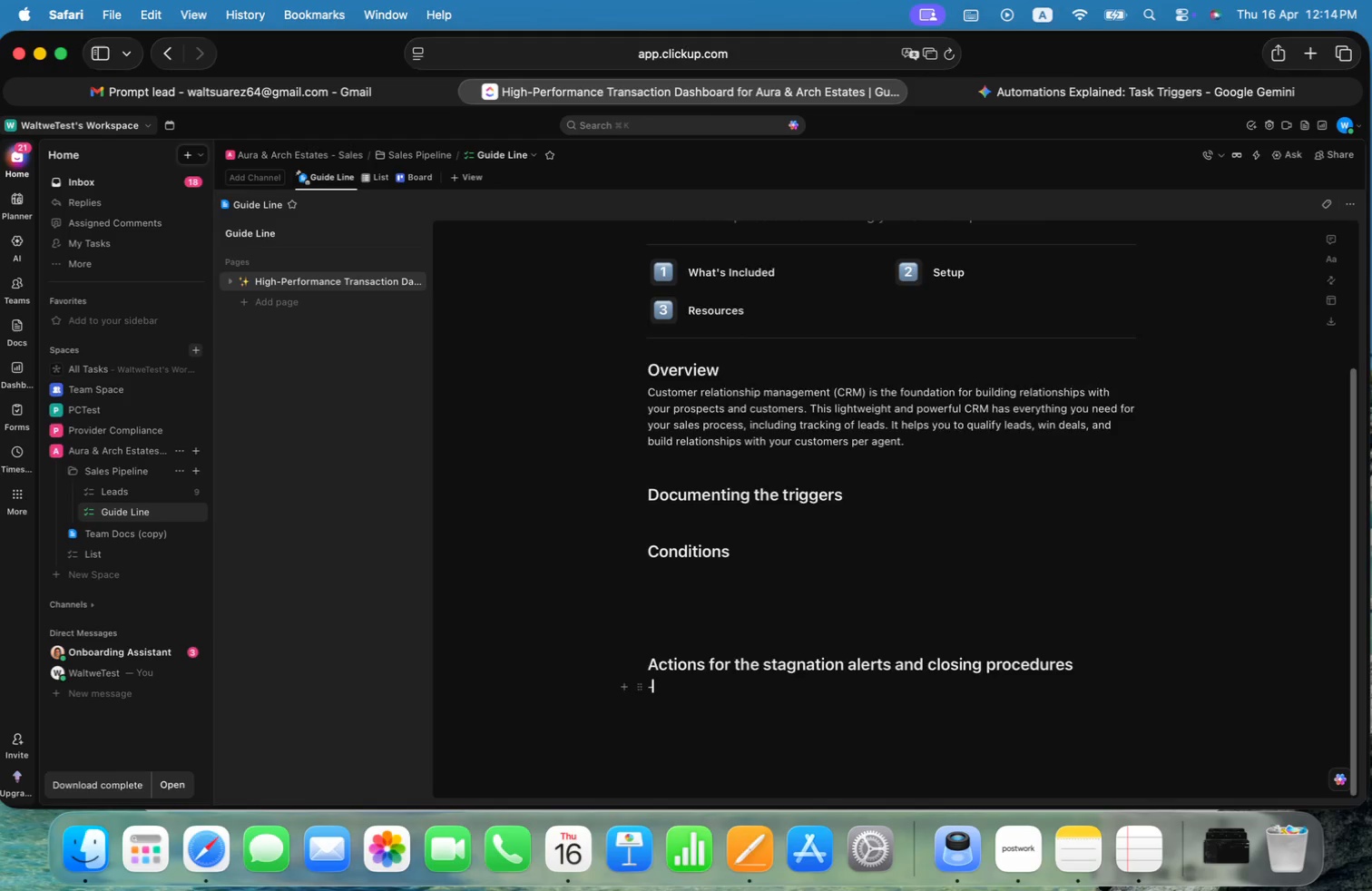 
key(Space)
 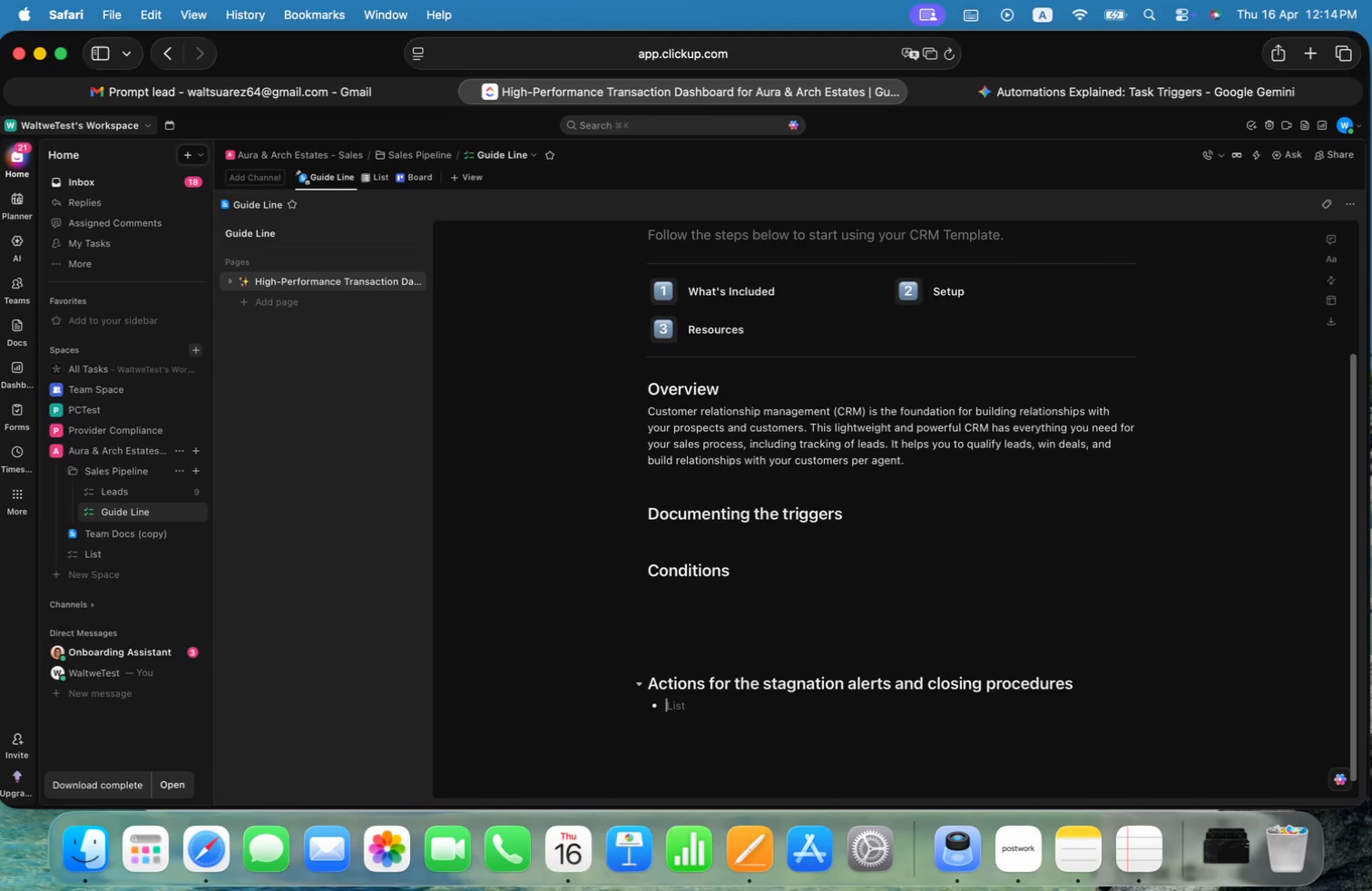 
hold_key(key=ShiftLeft, duration=0.73)
 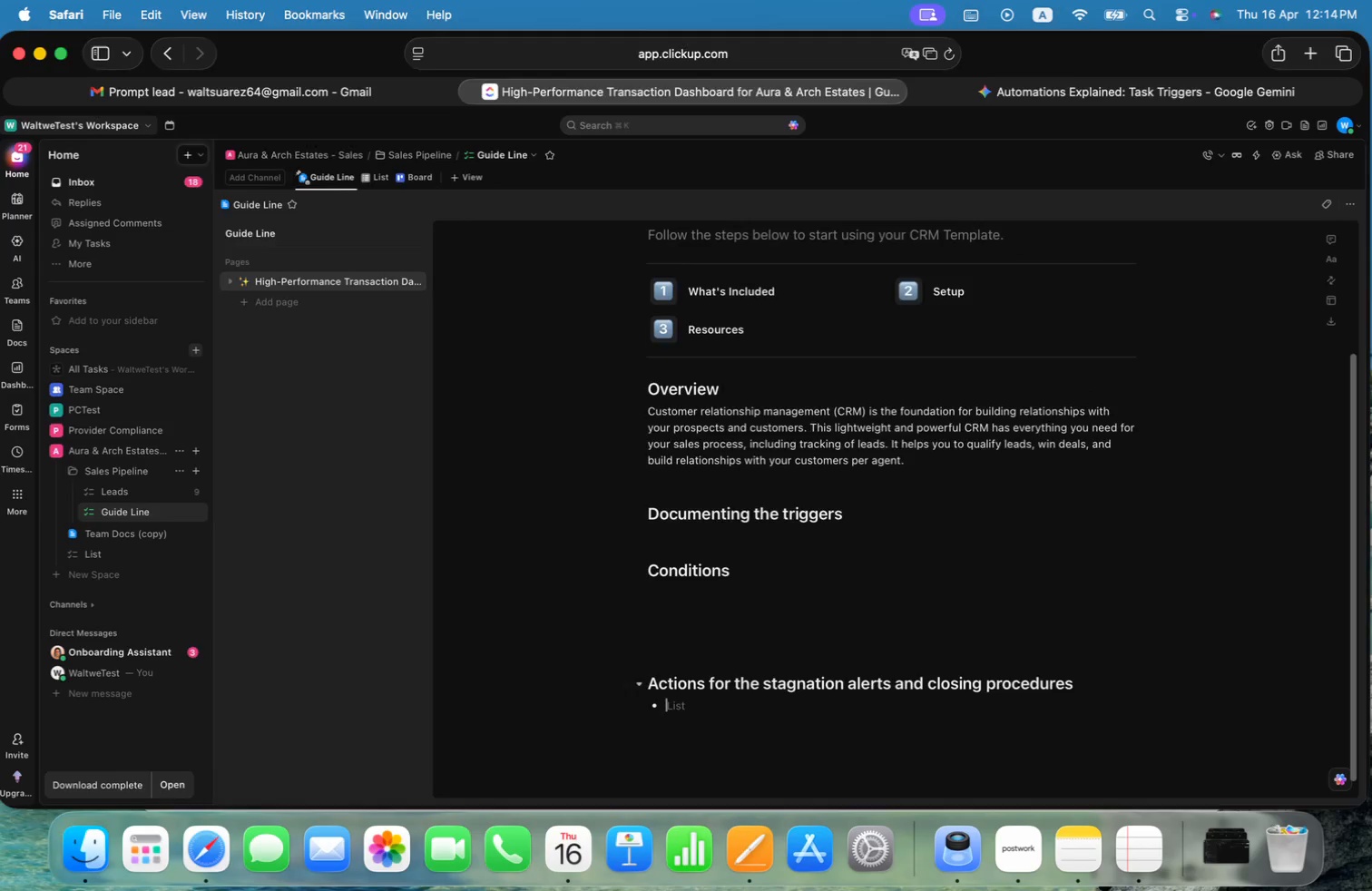 
key(Meta+CommandLeft)
 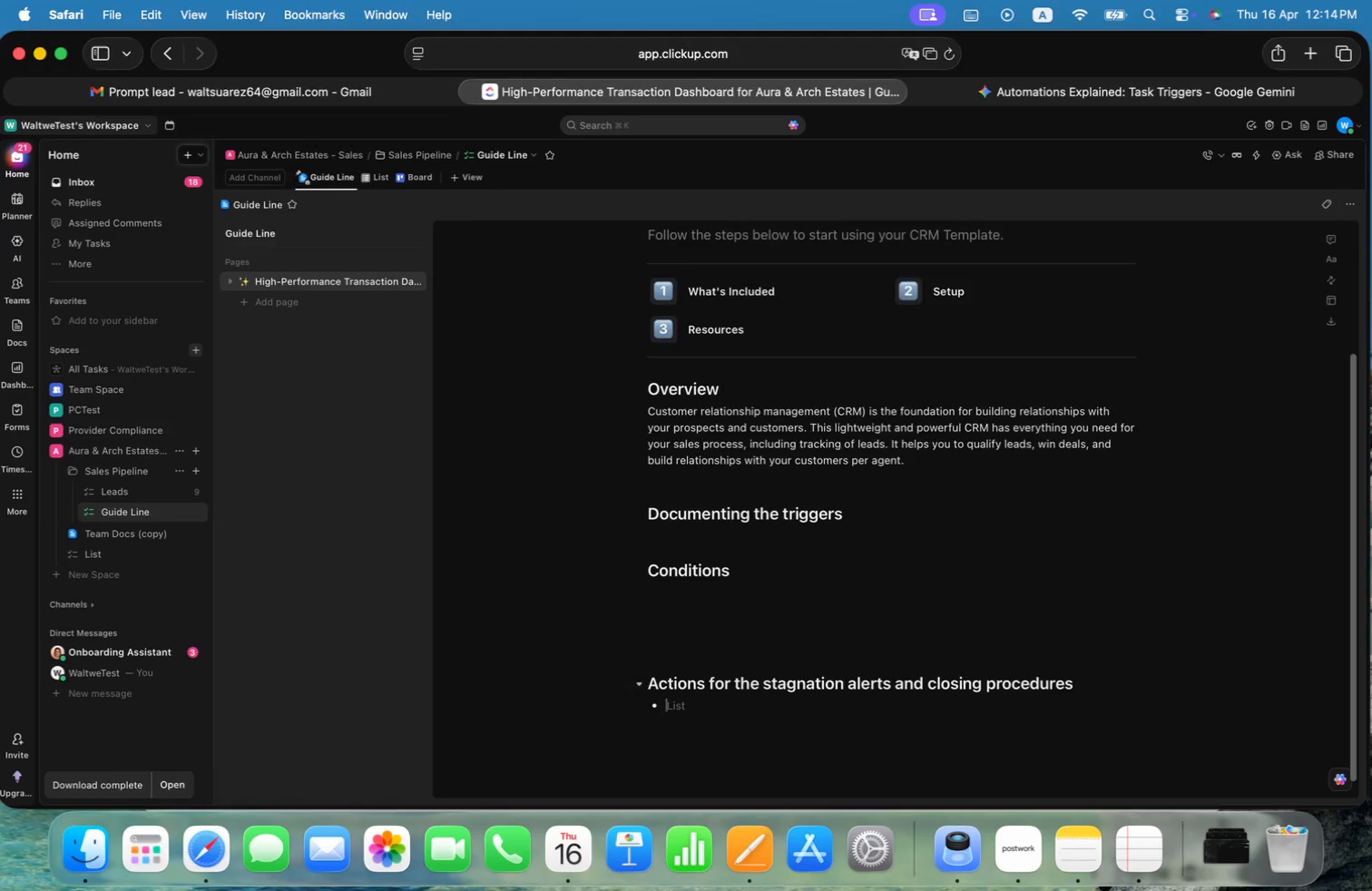 
key(Meta+Tab)